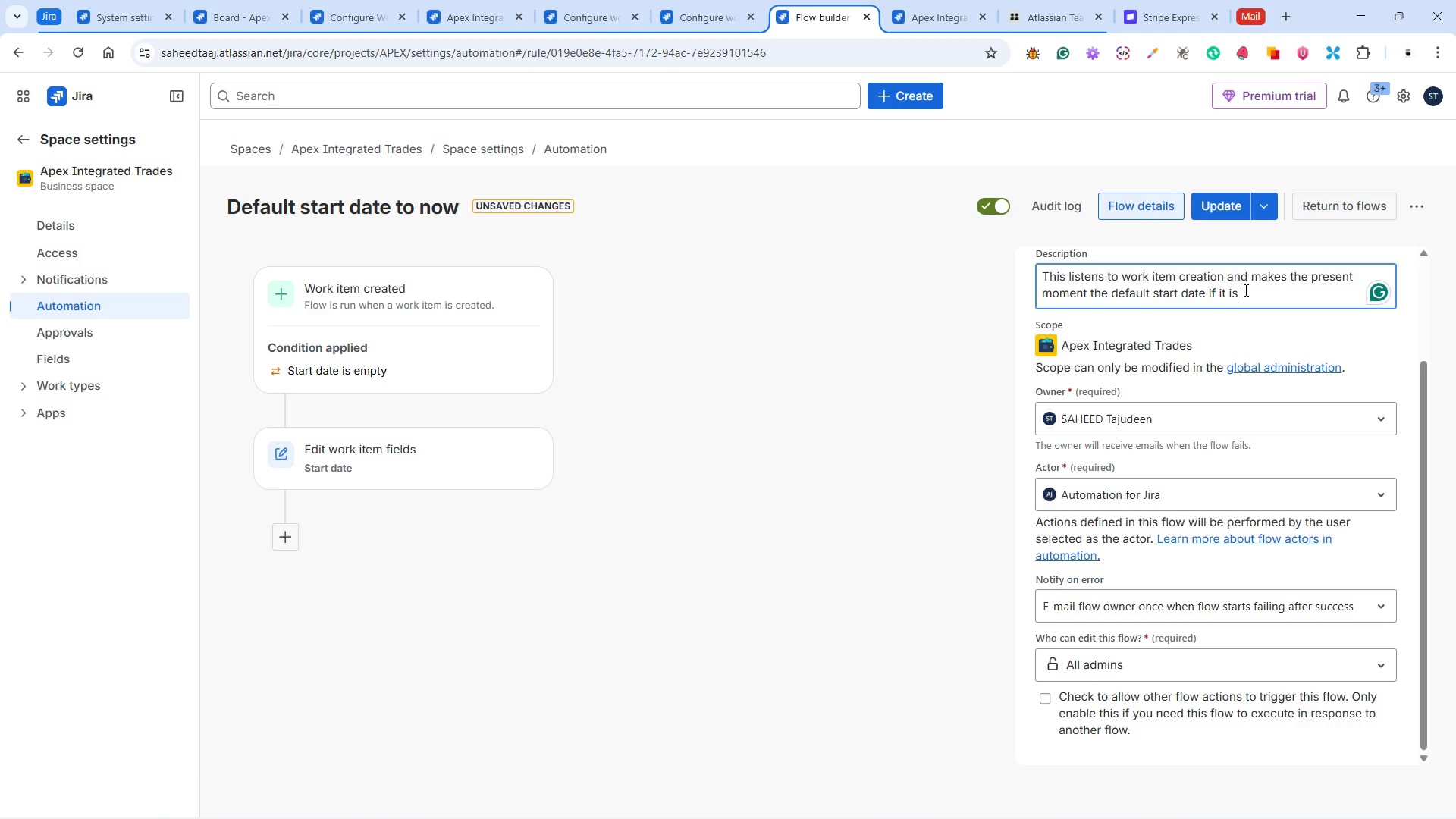 
wait(26.08)
 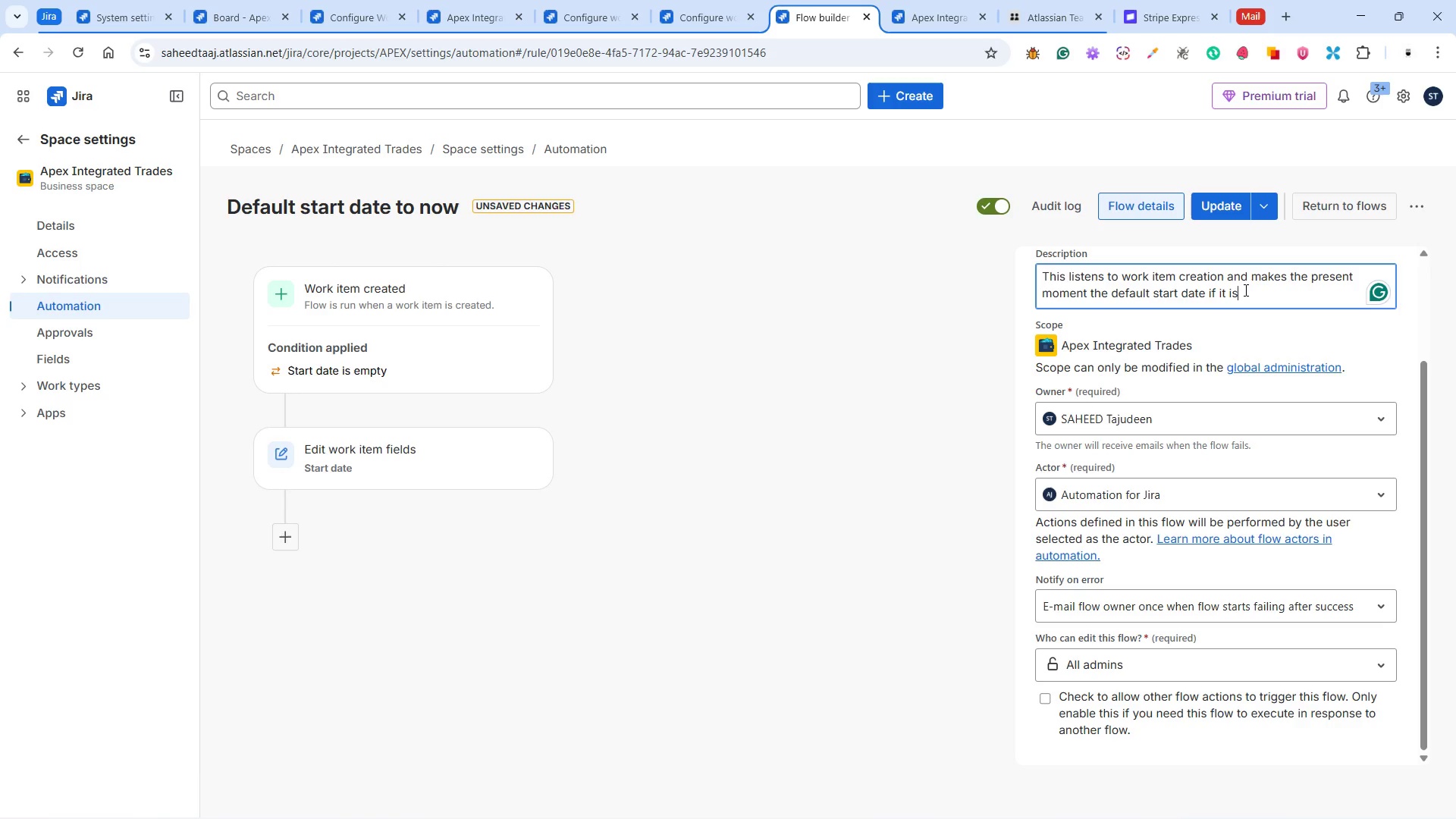 
type( empty)
 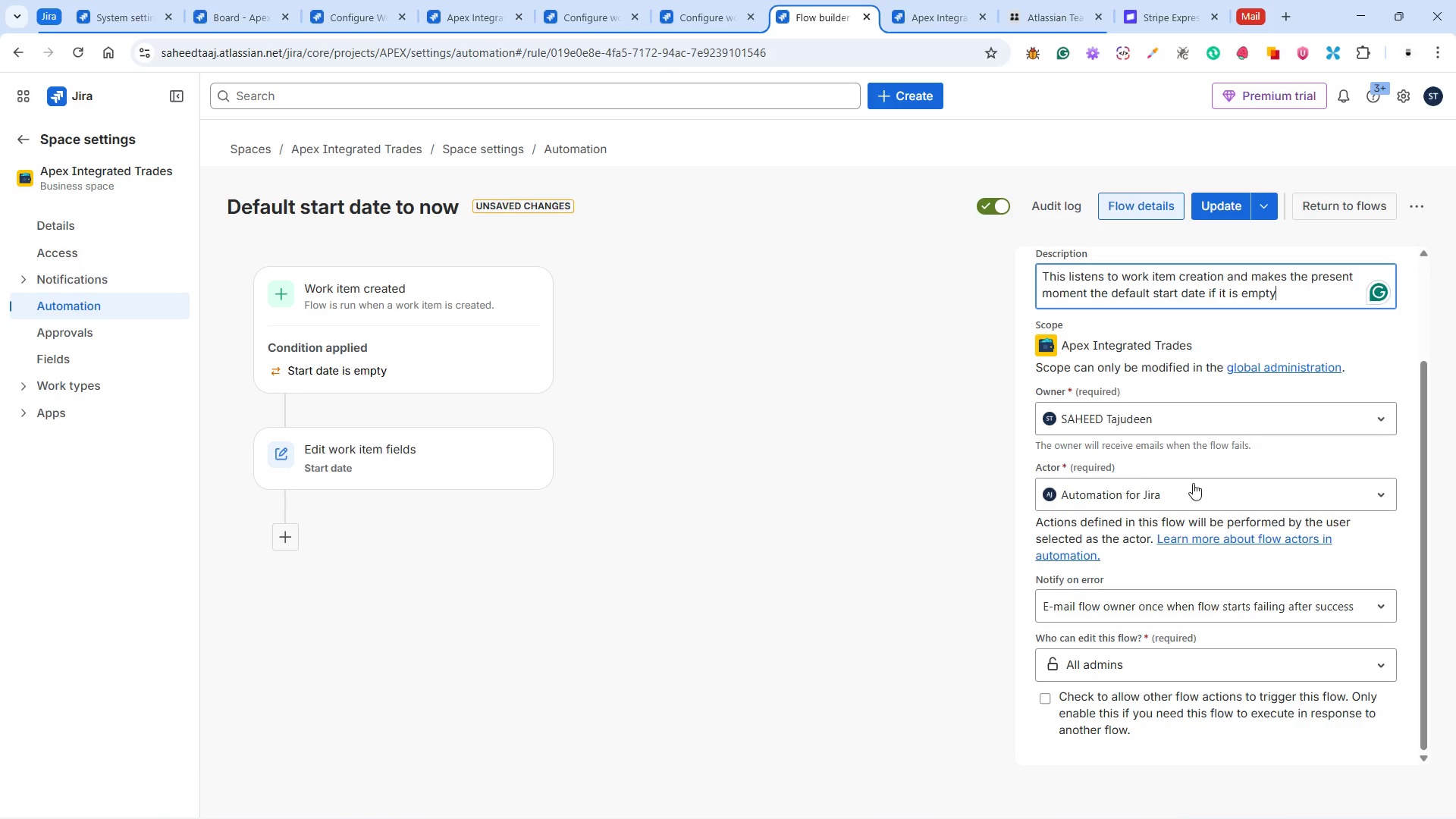 
scroll: coordinate [1210, 577], scroll_direction: up, amount: 9.0
 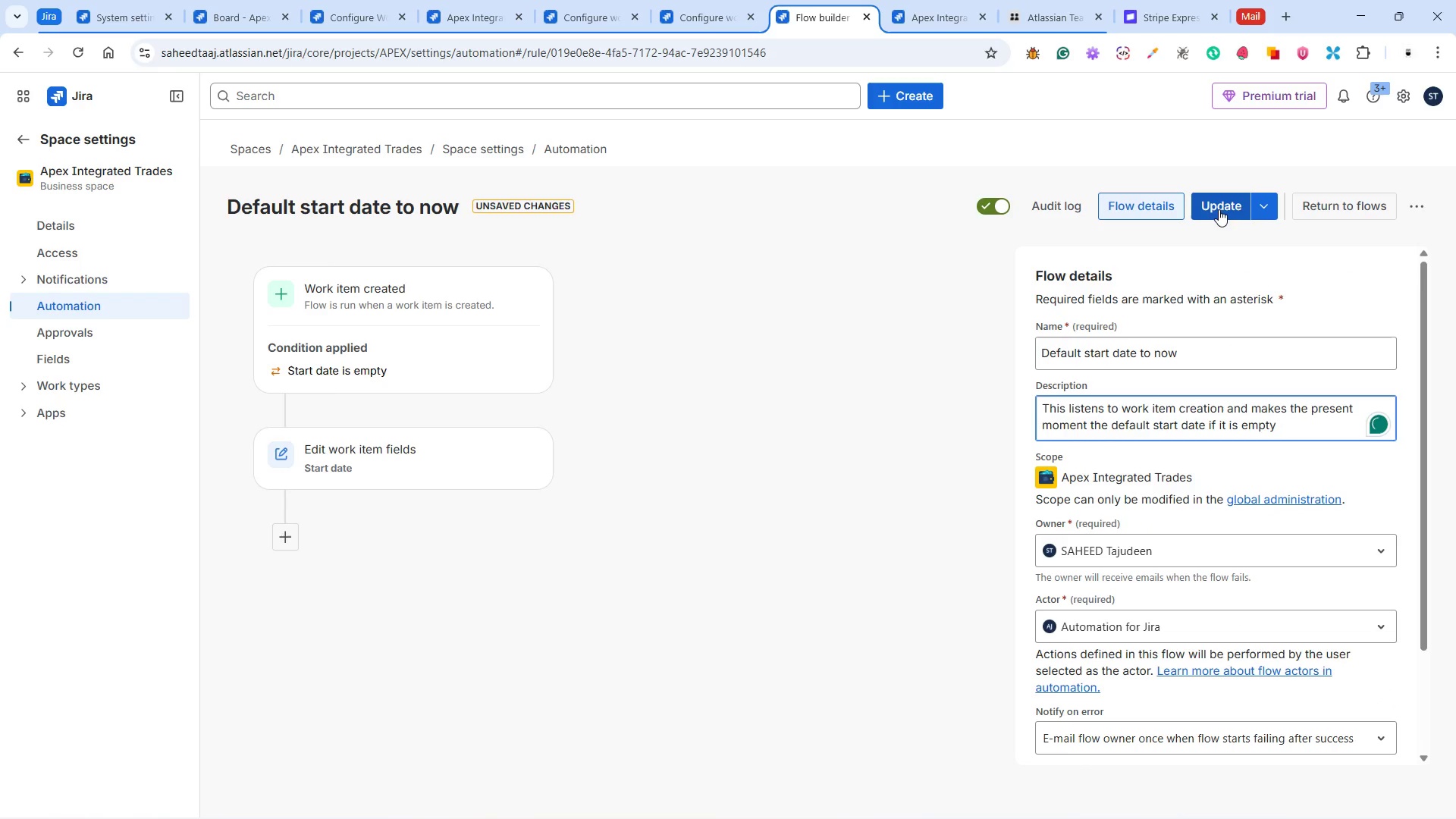 
left_click([1216, 210])
 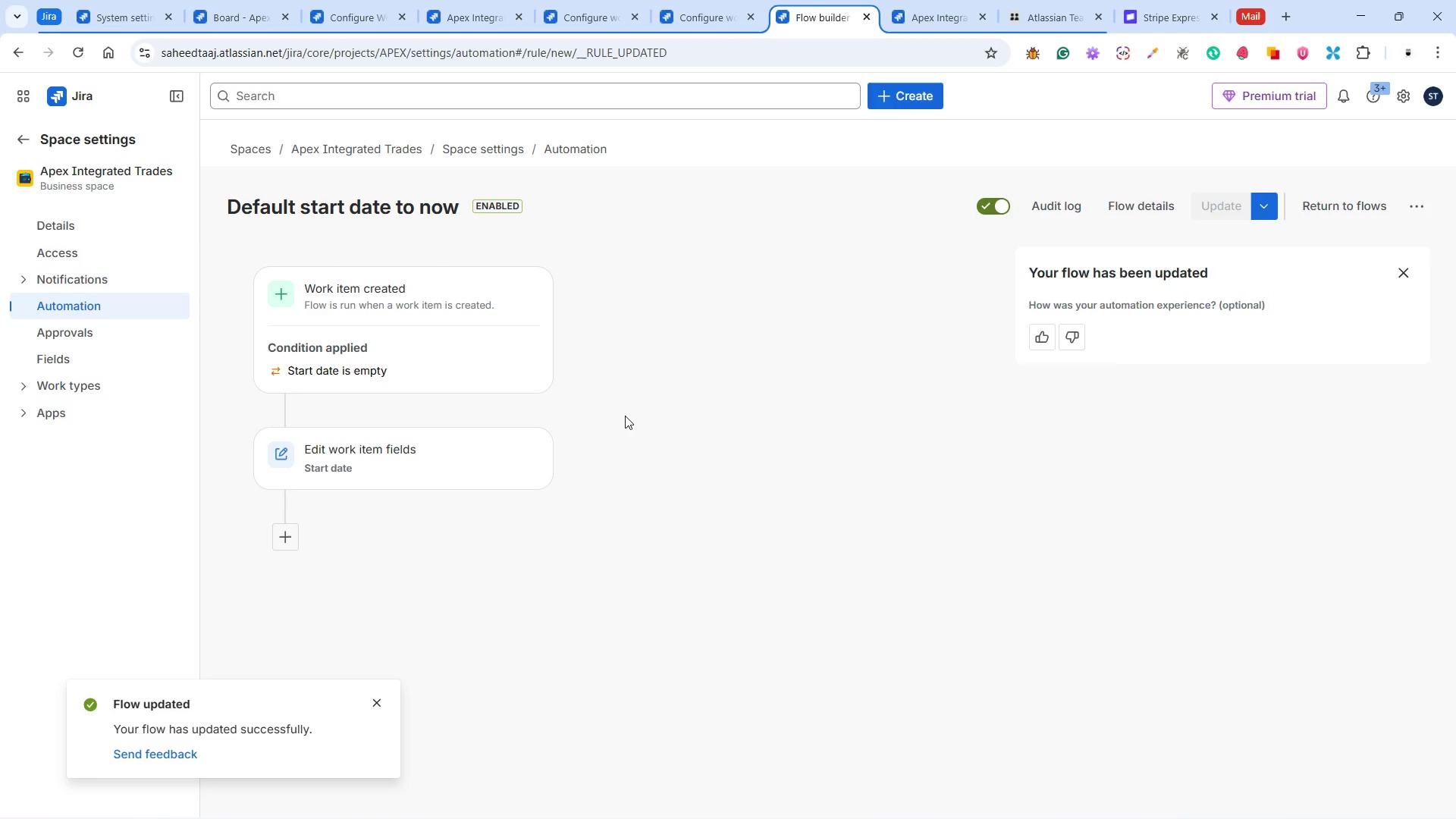 
wait(15.38)
 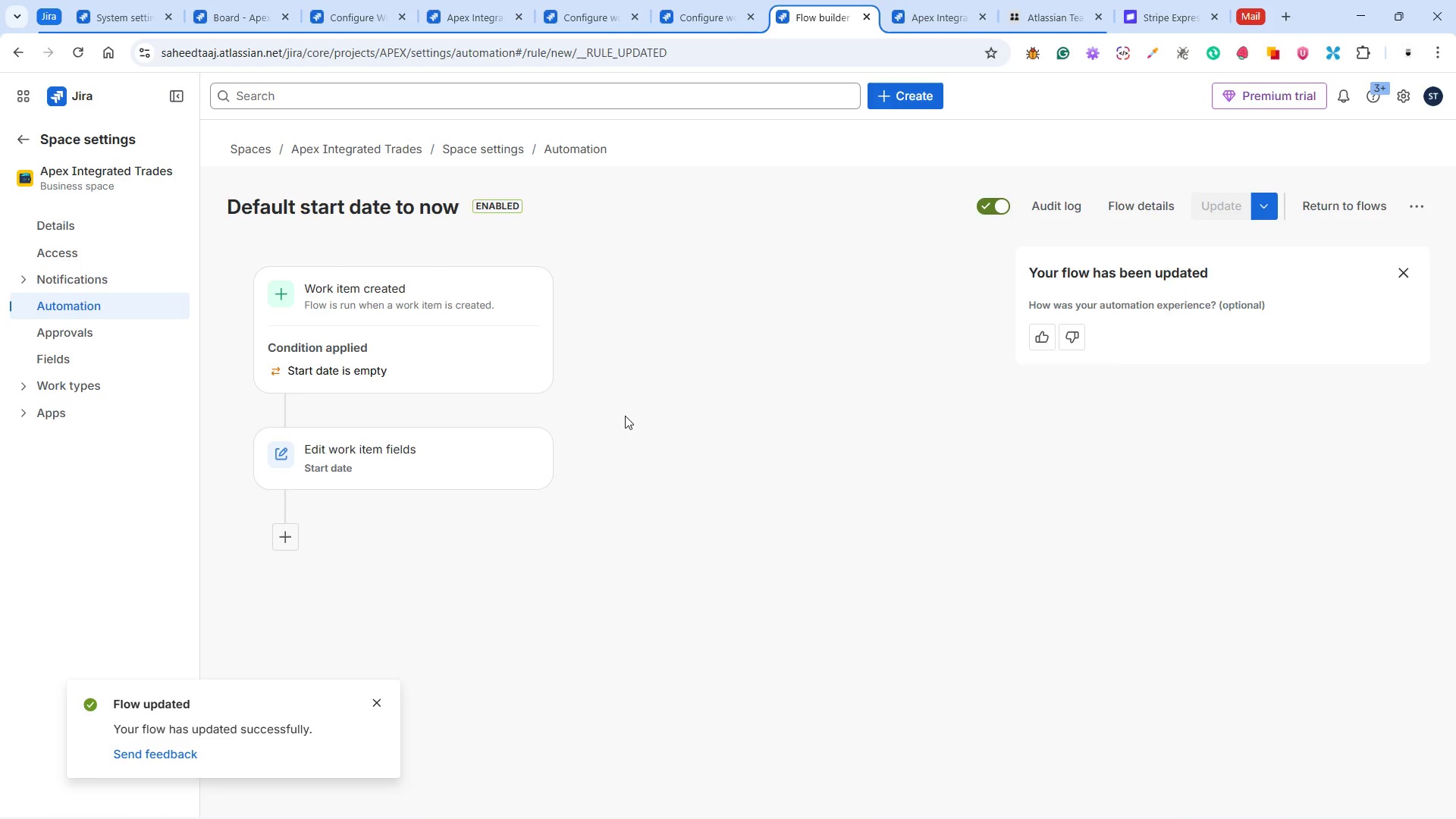 
left_click([977, 798])